 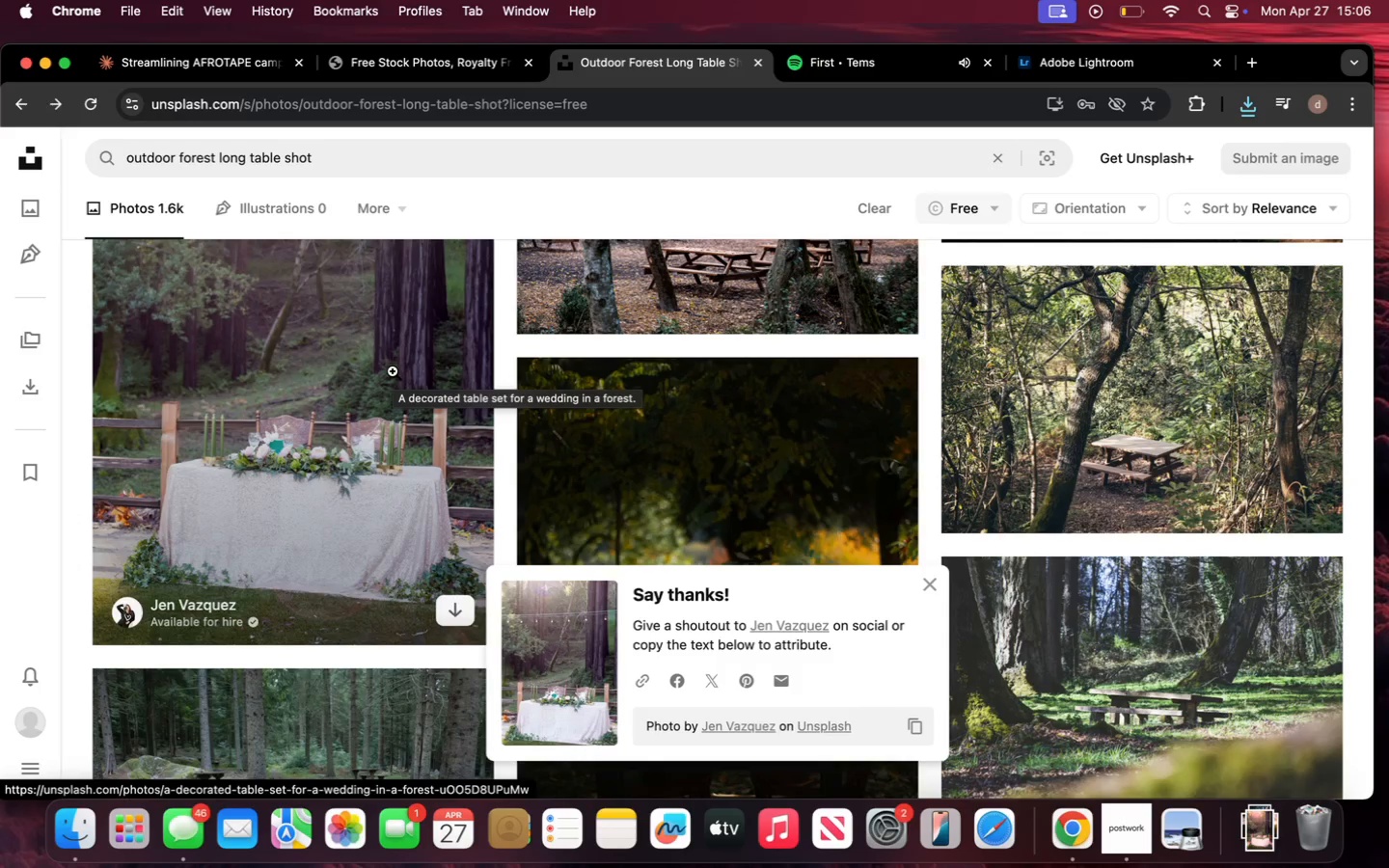 
scroll: coordinate [614, 432], scroll_direction: down, amount: 30.0
 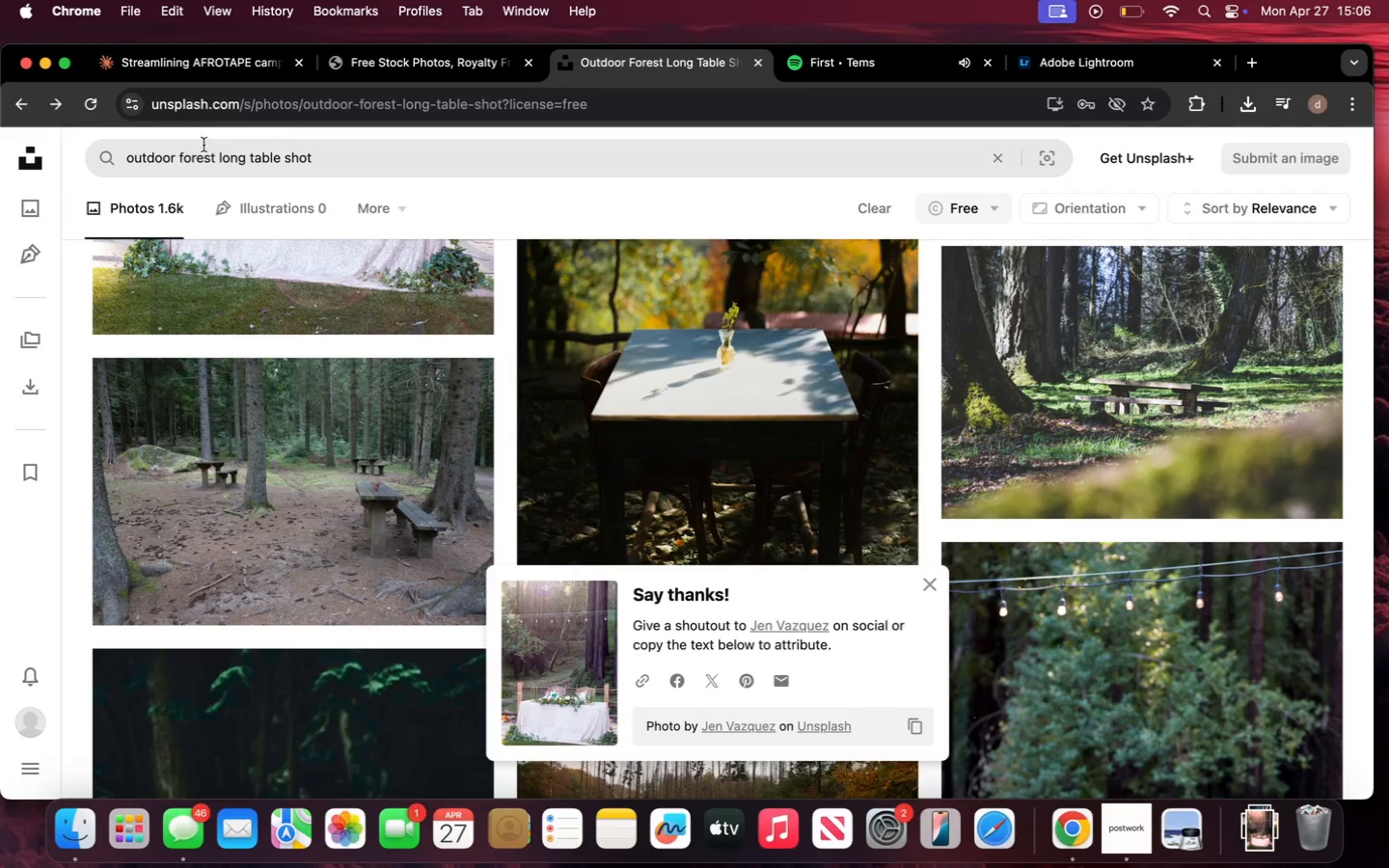 
double_click([204, 152])
 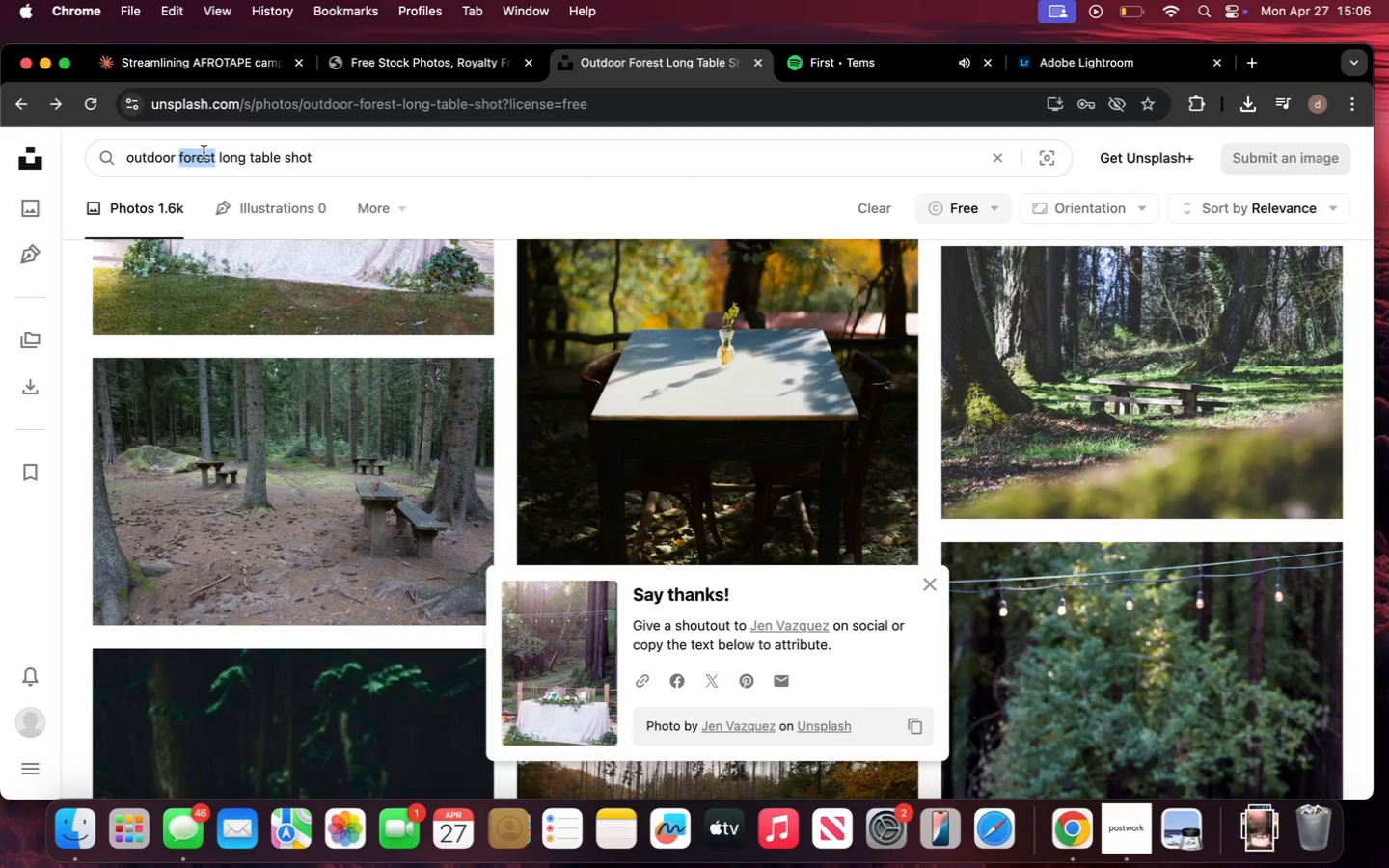 
key(Backspace)
 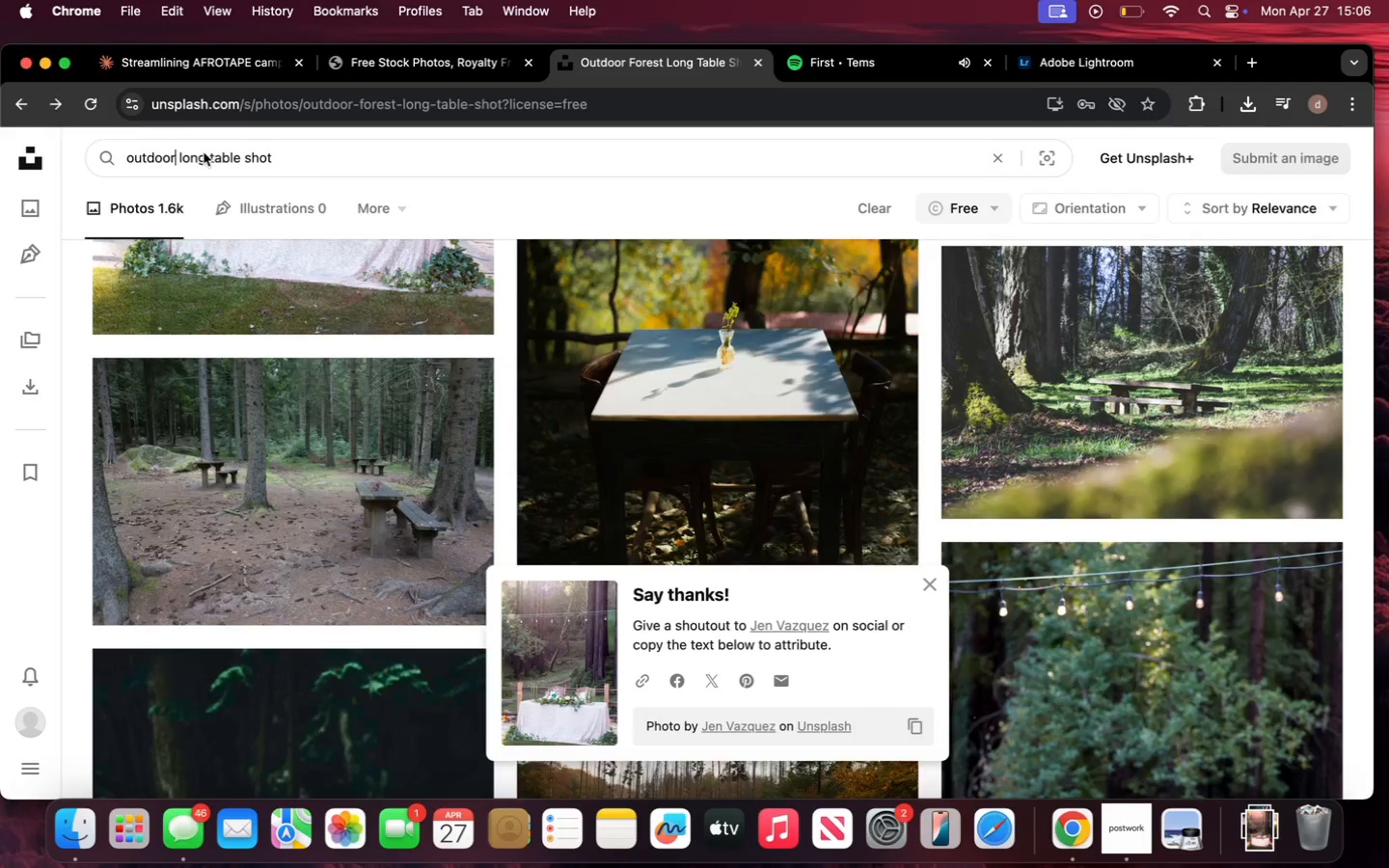 
key(Enter)
 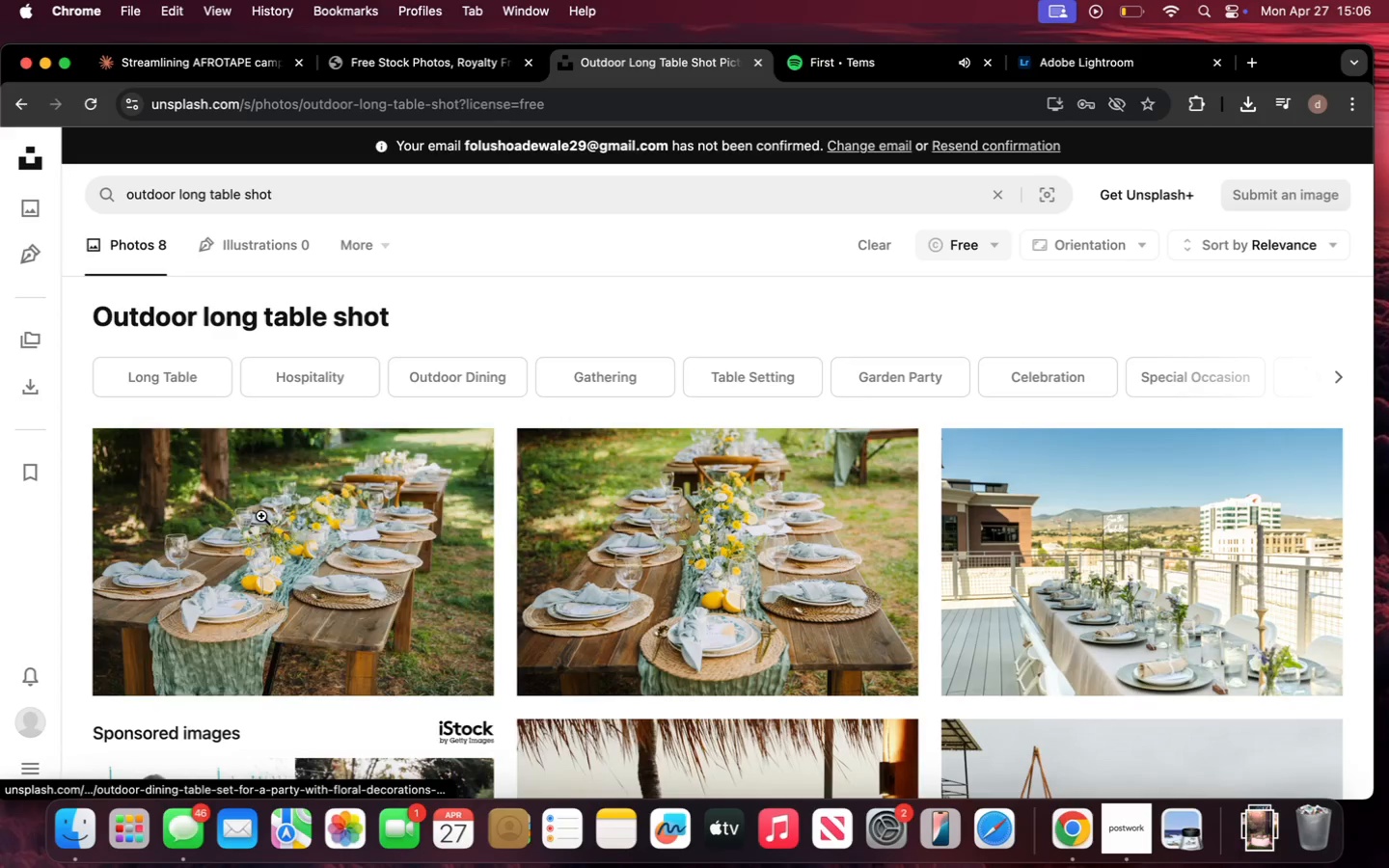 
scroll: coordinate [261, 516], scroll_direction: down, amount: 29.0
 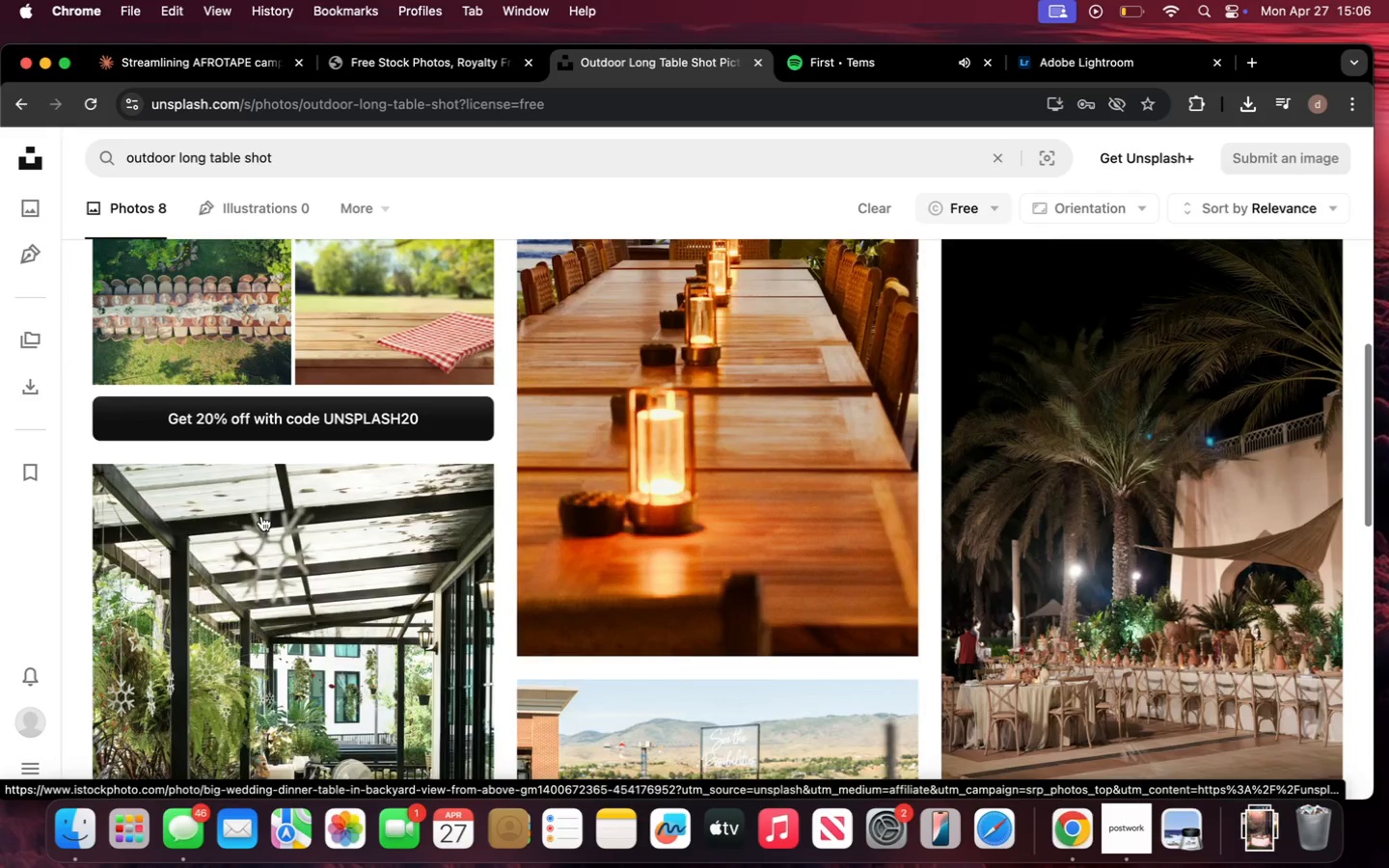 
scroll: coordinate [261, 516], scroll_direction: up, amount: 8.0
 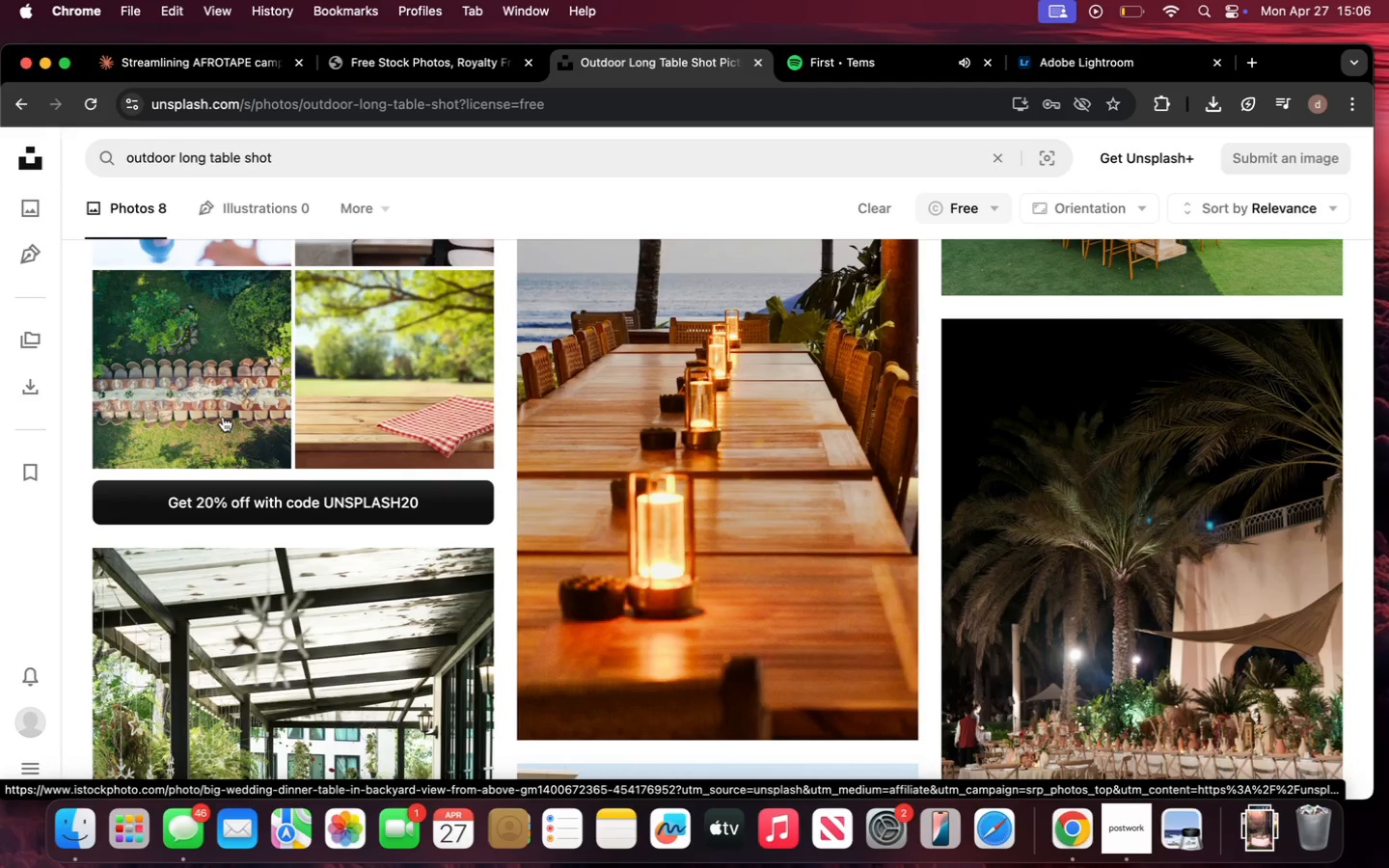 
left_click([223, 417])
 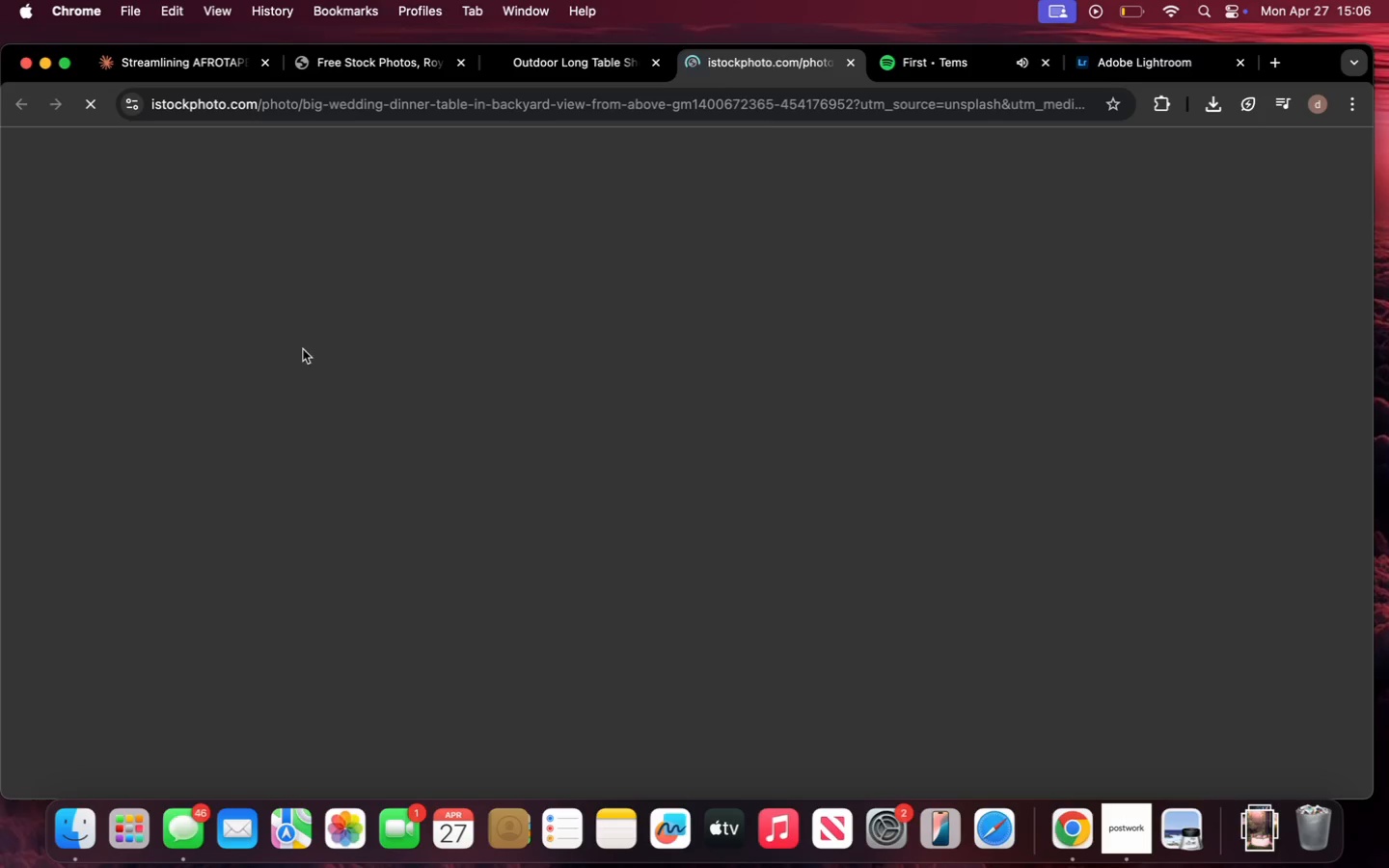 
mouse_move([742, 334])
 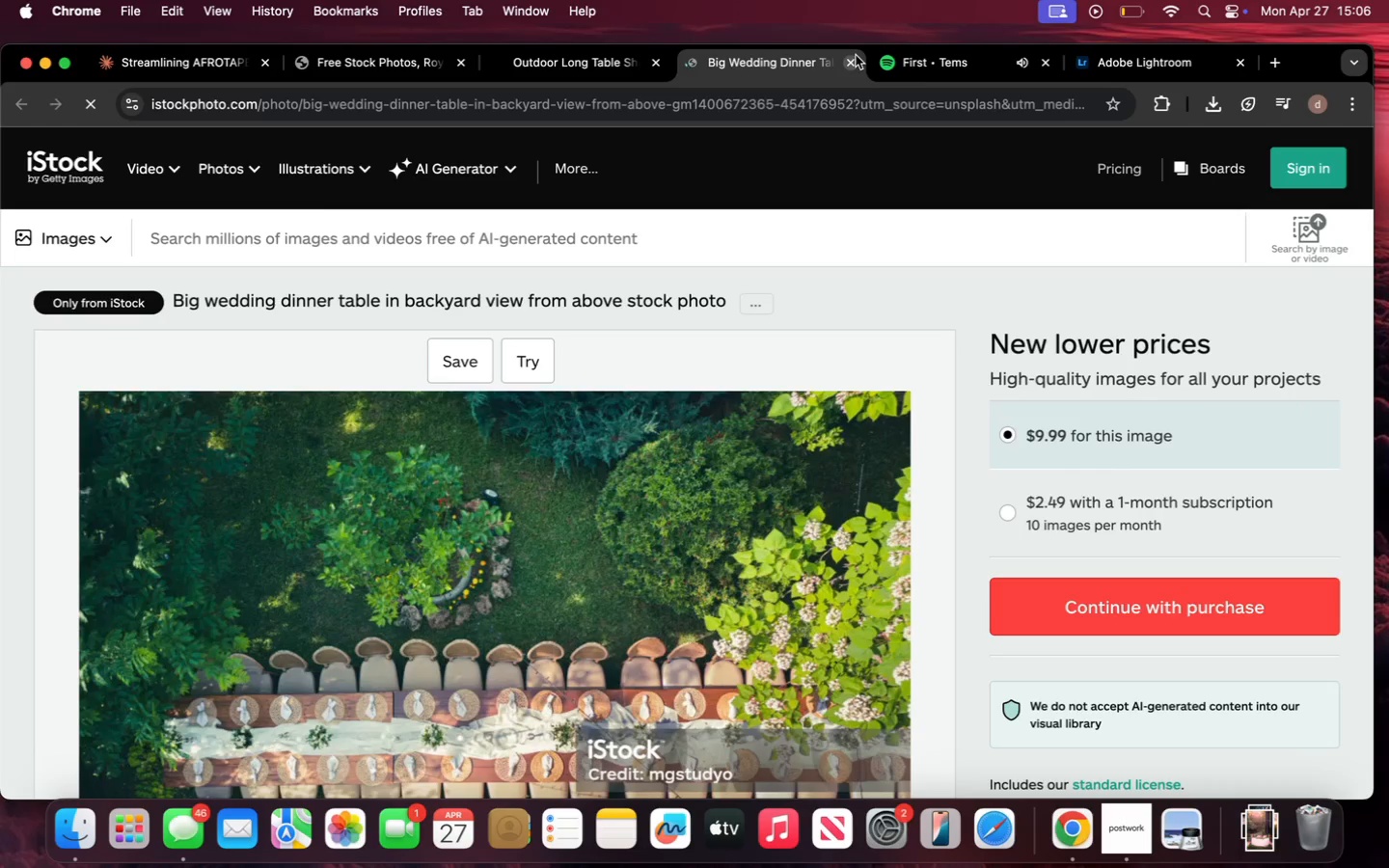 
left_click([853, 59])
 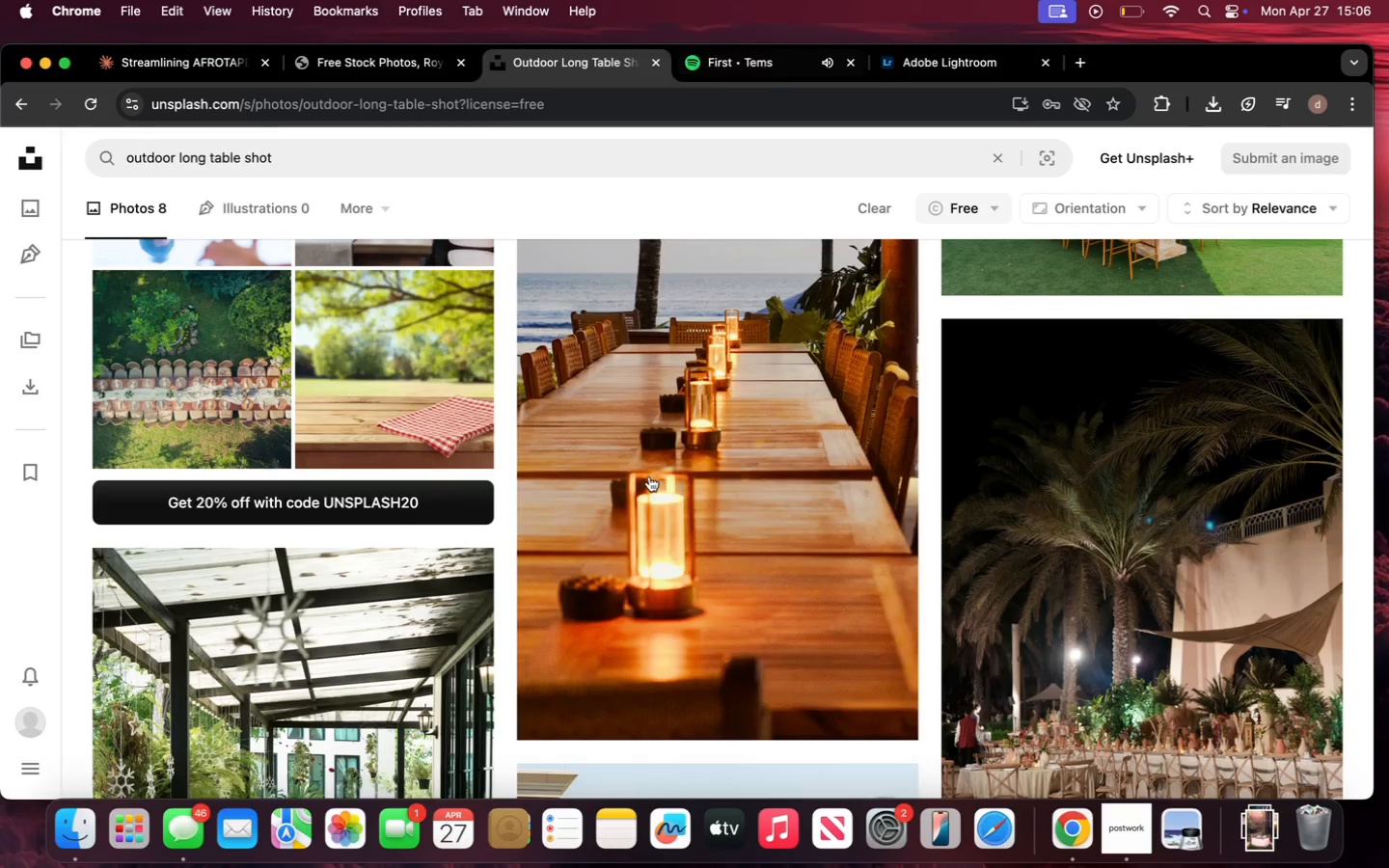 
scroll: coordinate [649, 476], scroll_direction: down, amount: 231.0
 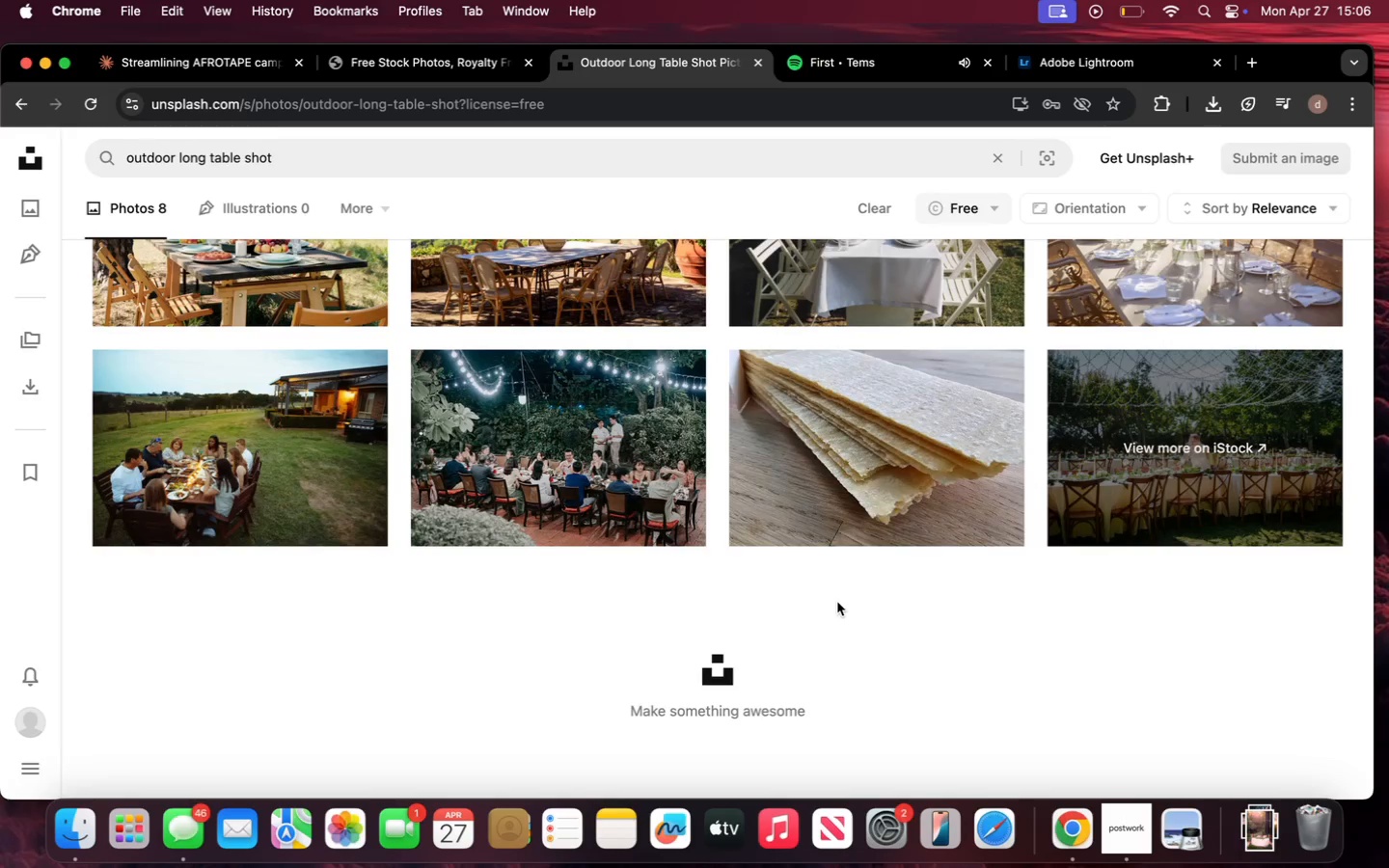 
scroll: coordinate [837, 602], scroll_direction: up, amount: 9.0
 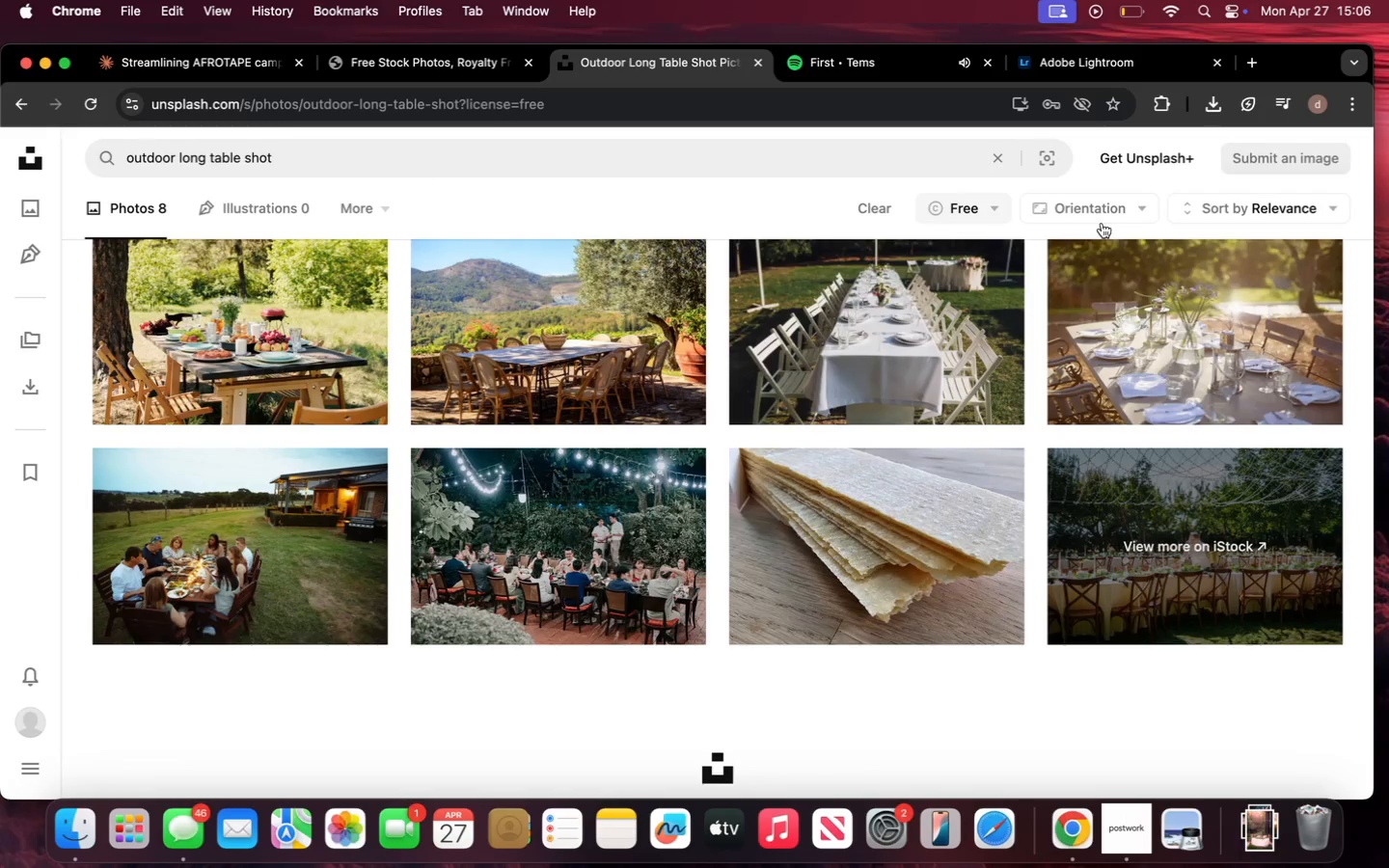 
left_click([1101, 218])
 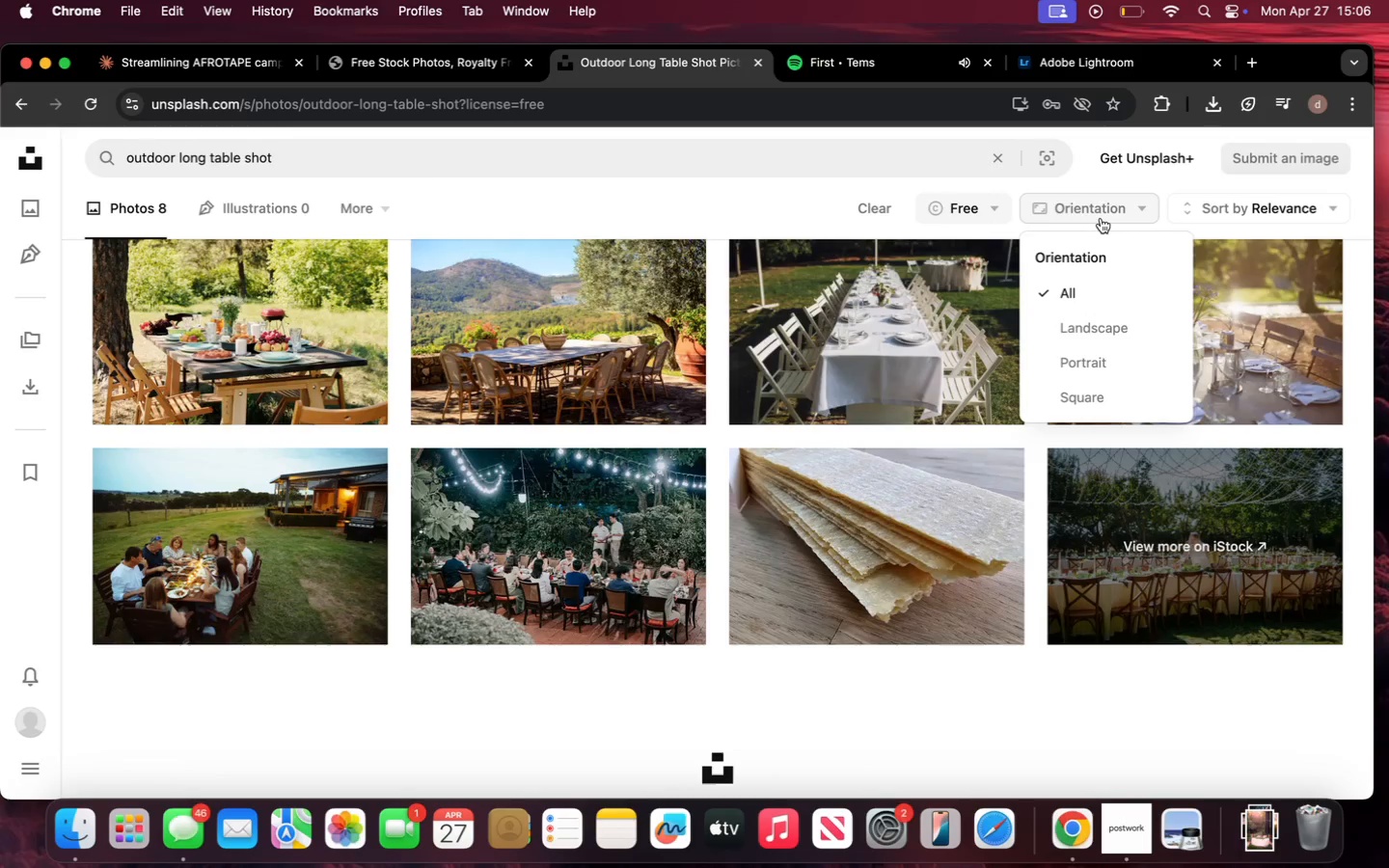 
left_click([1101, 218])
 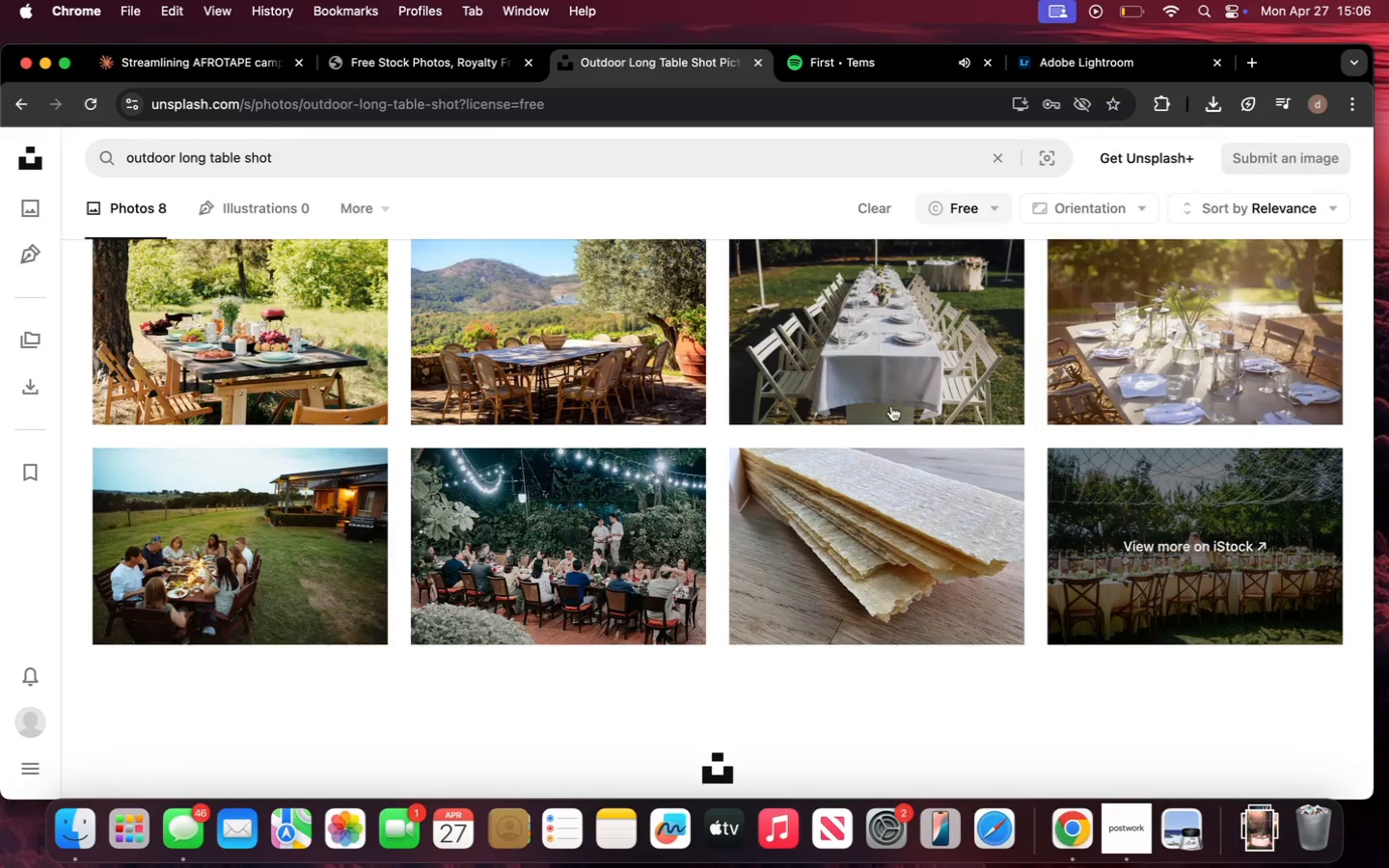 
scroll: coordinate [891, 406], scroll_direction: up, amount: 56.0
 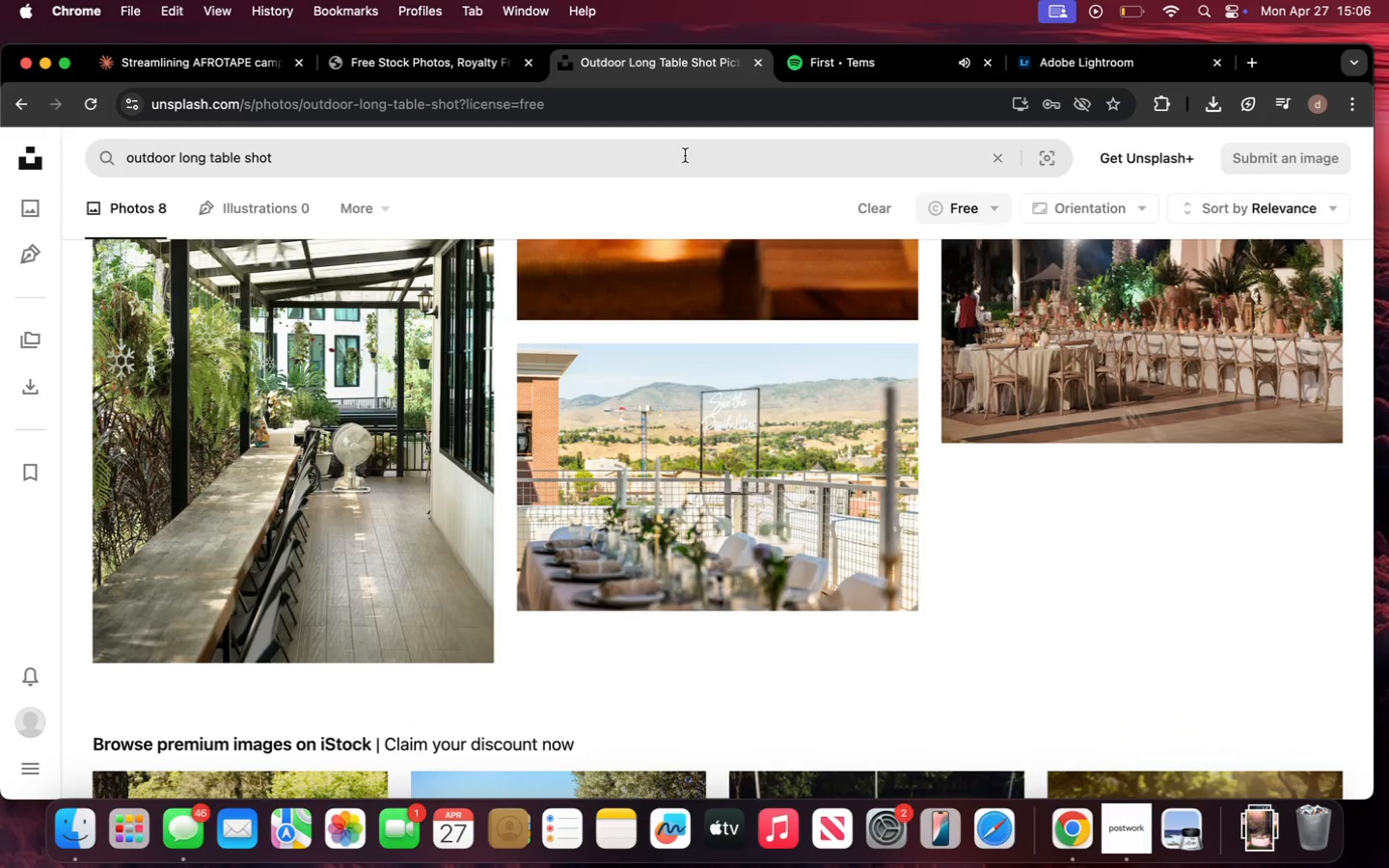 
left_click([684, 157])
 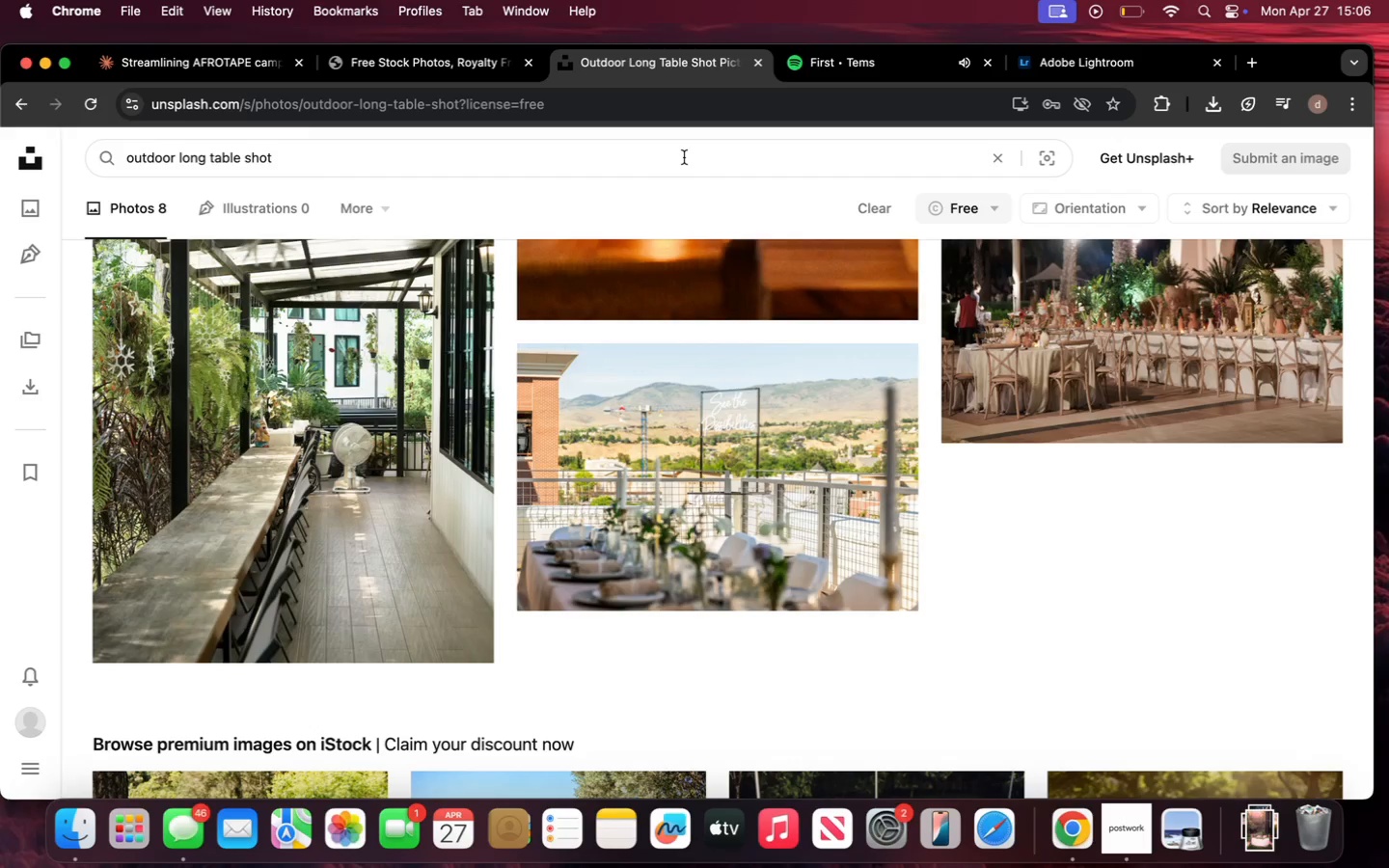 
key(Meta+A)
 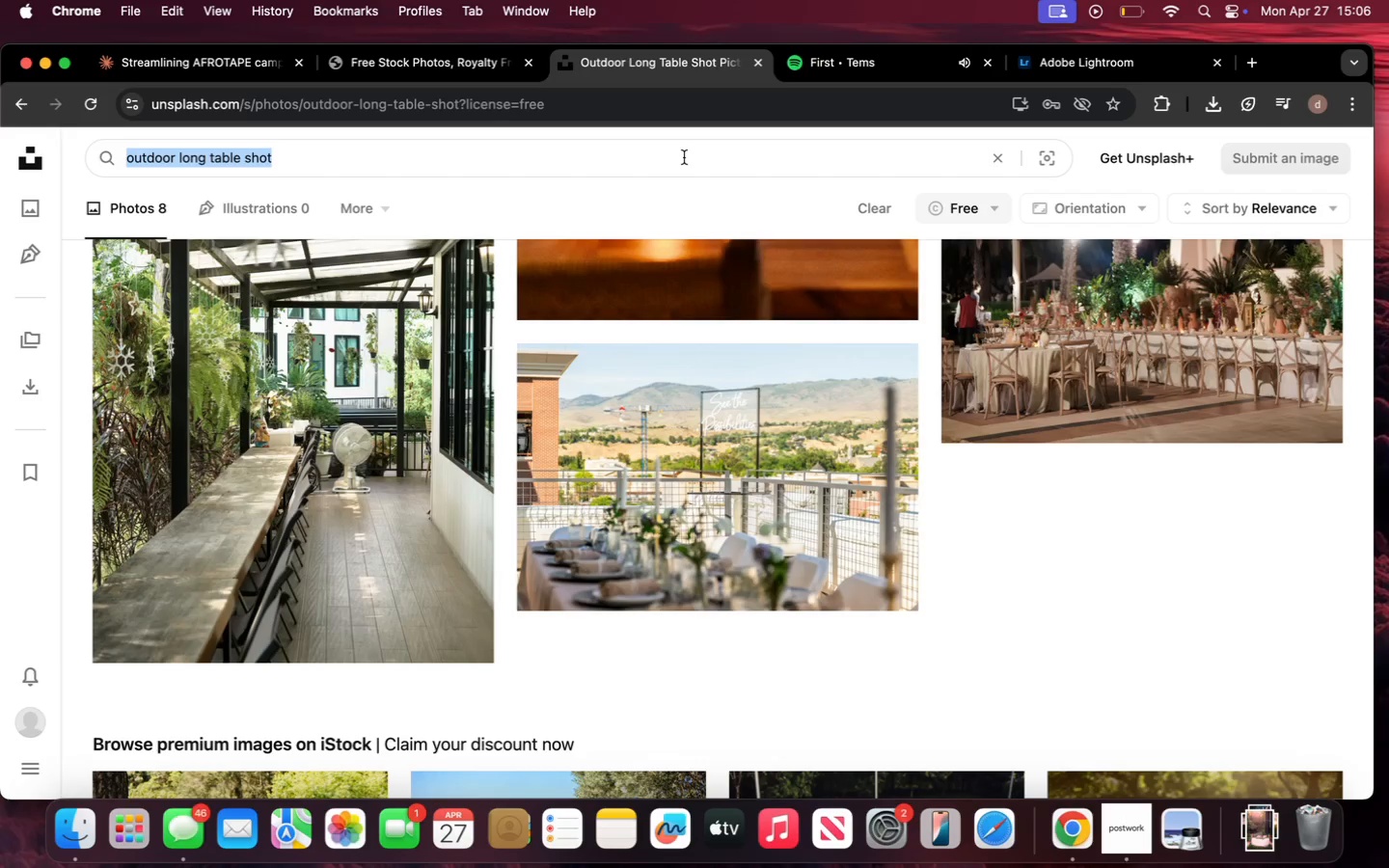 
key(Meta+C)
 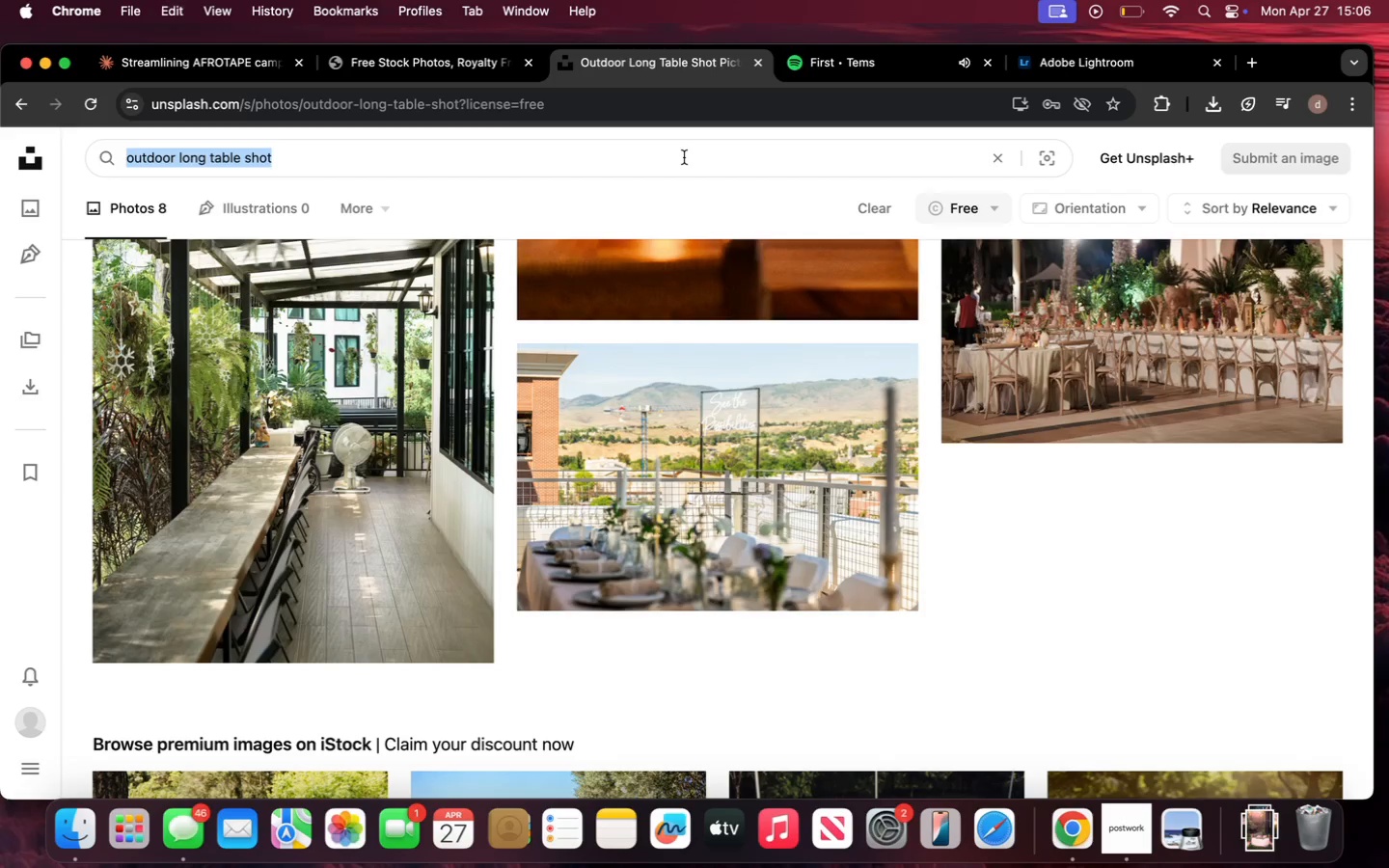 
key(Meta+C)
 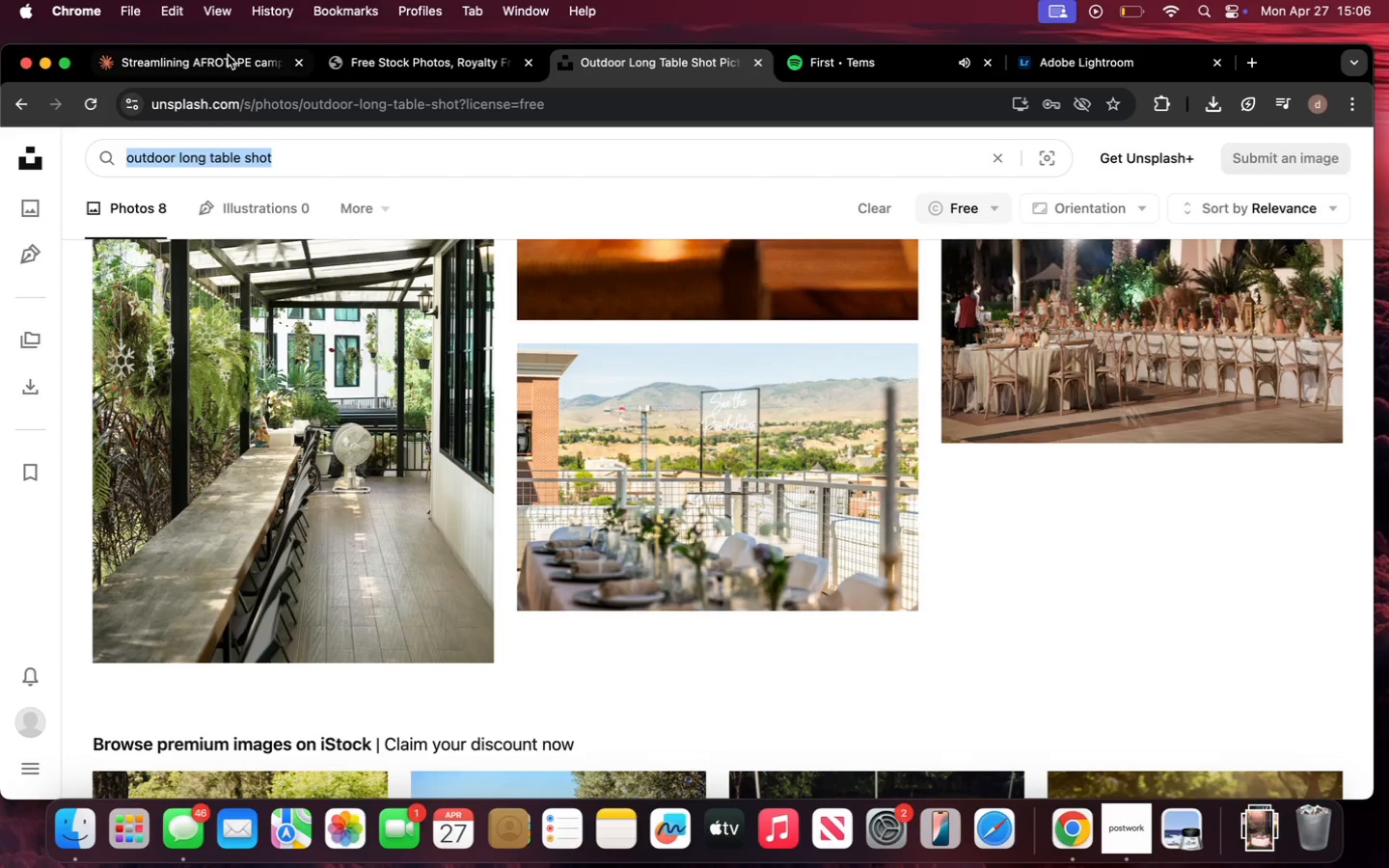 
left_click([228, 58])
 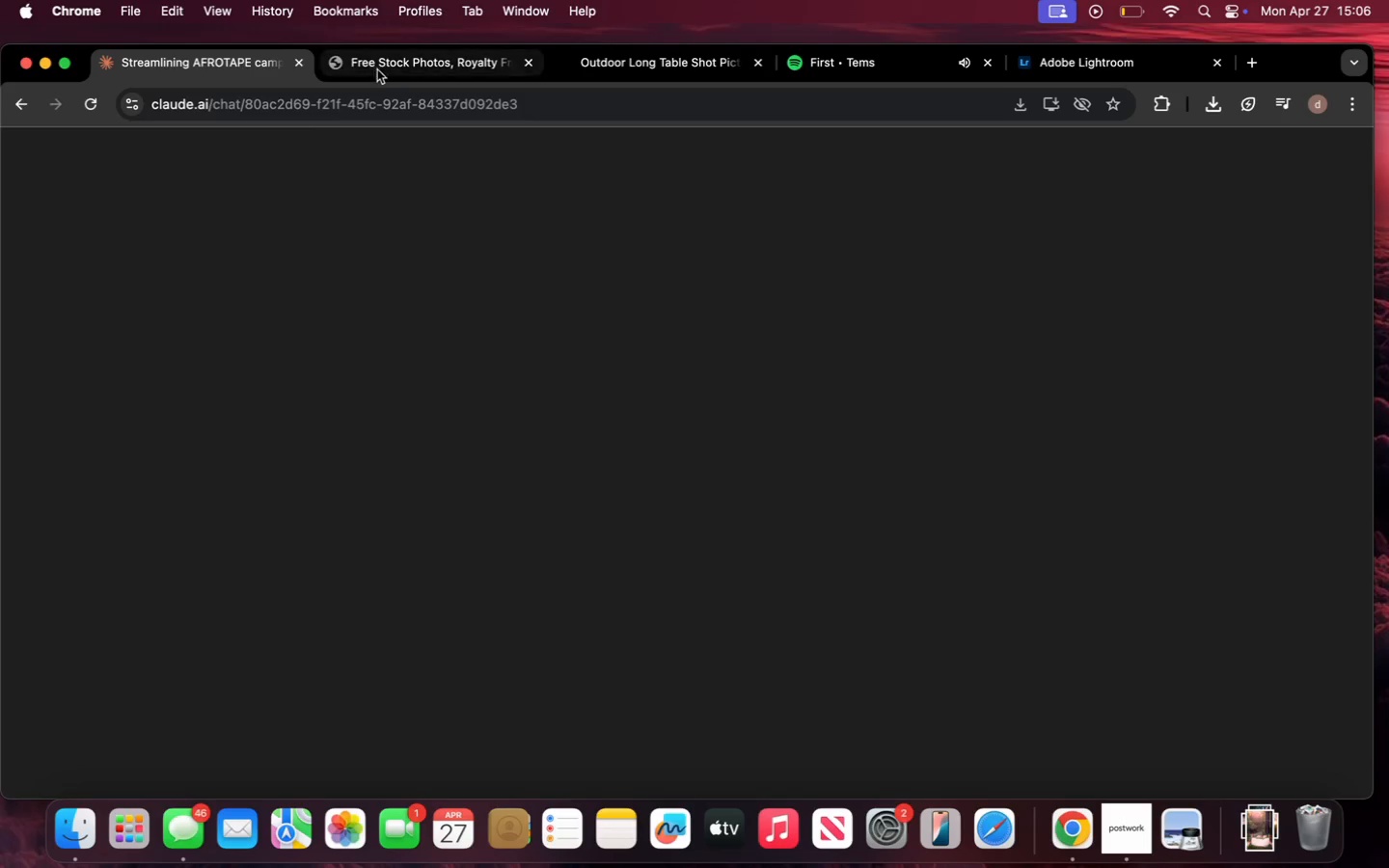 
left_click([384, 70])
 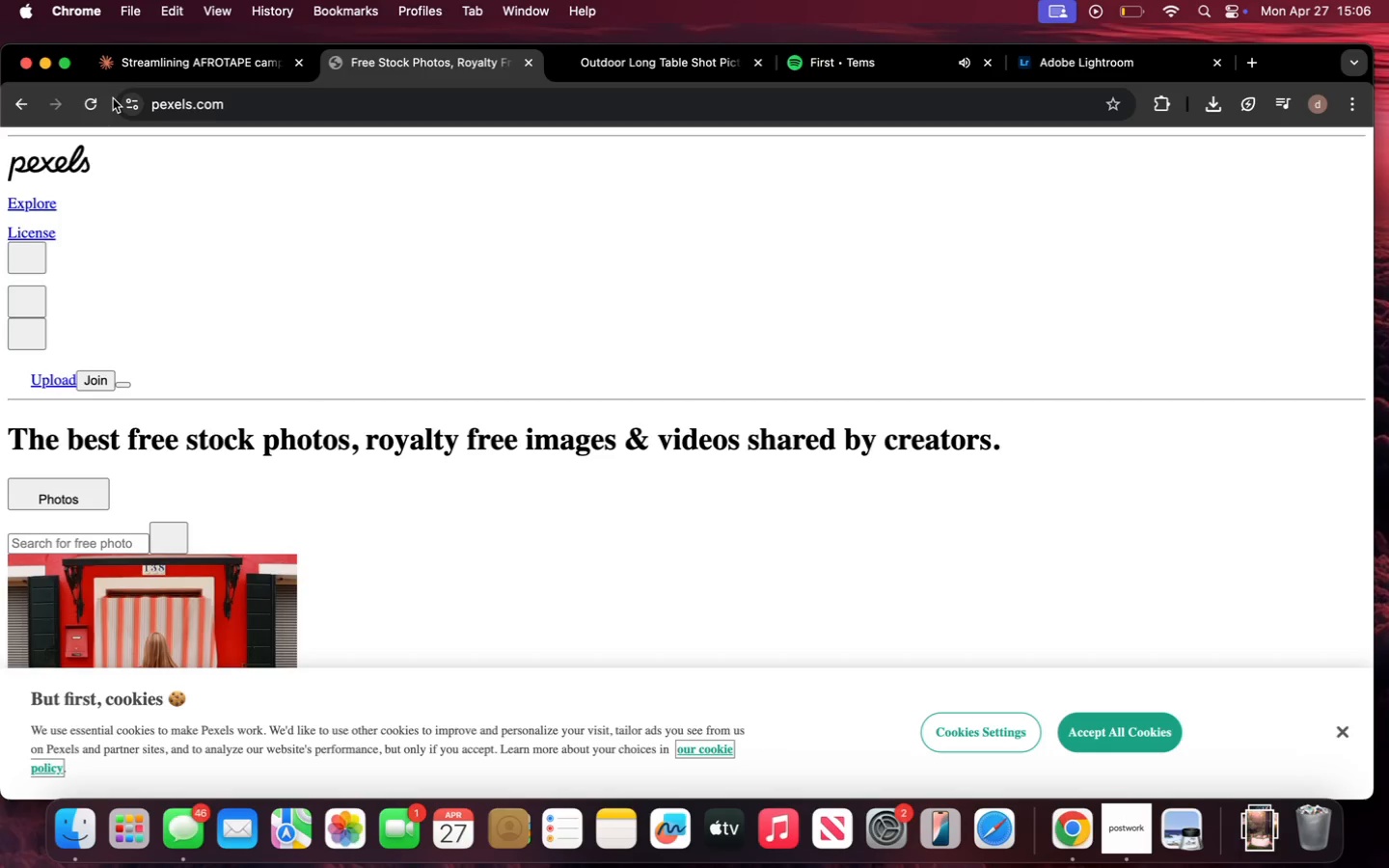 
left_click([94, 106])
 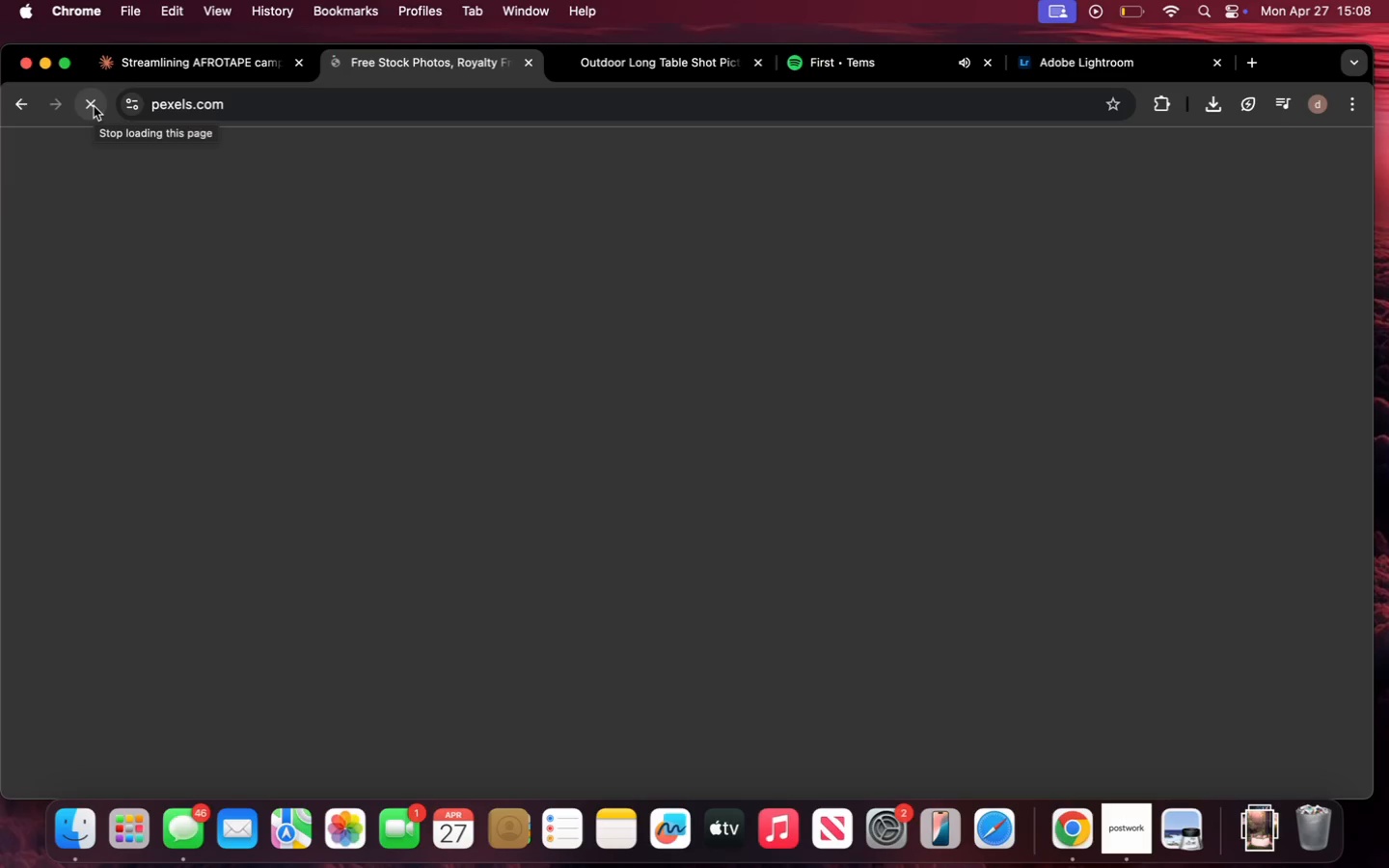 
wait(71.66)
 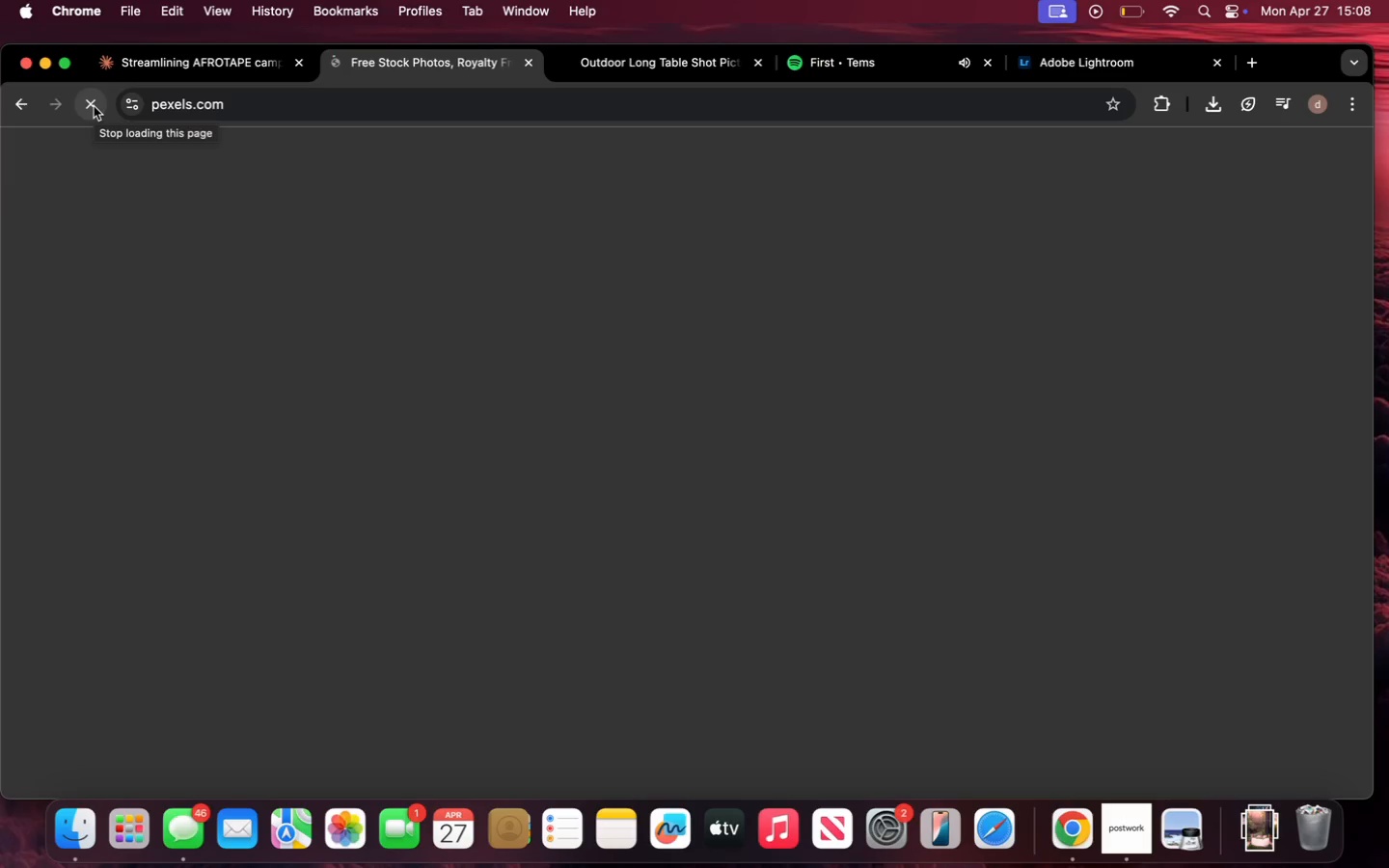 
left_click([1123, 811])